 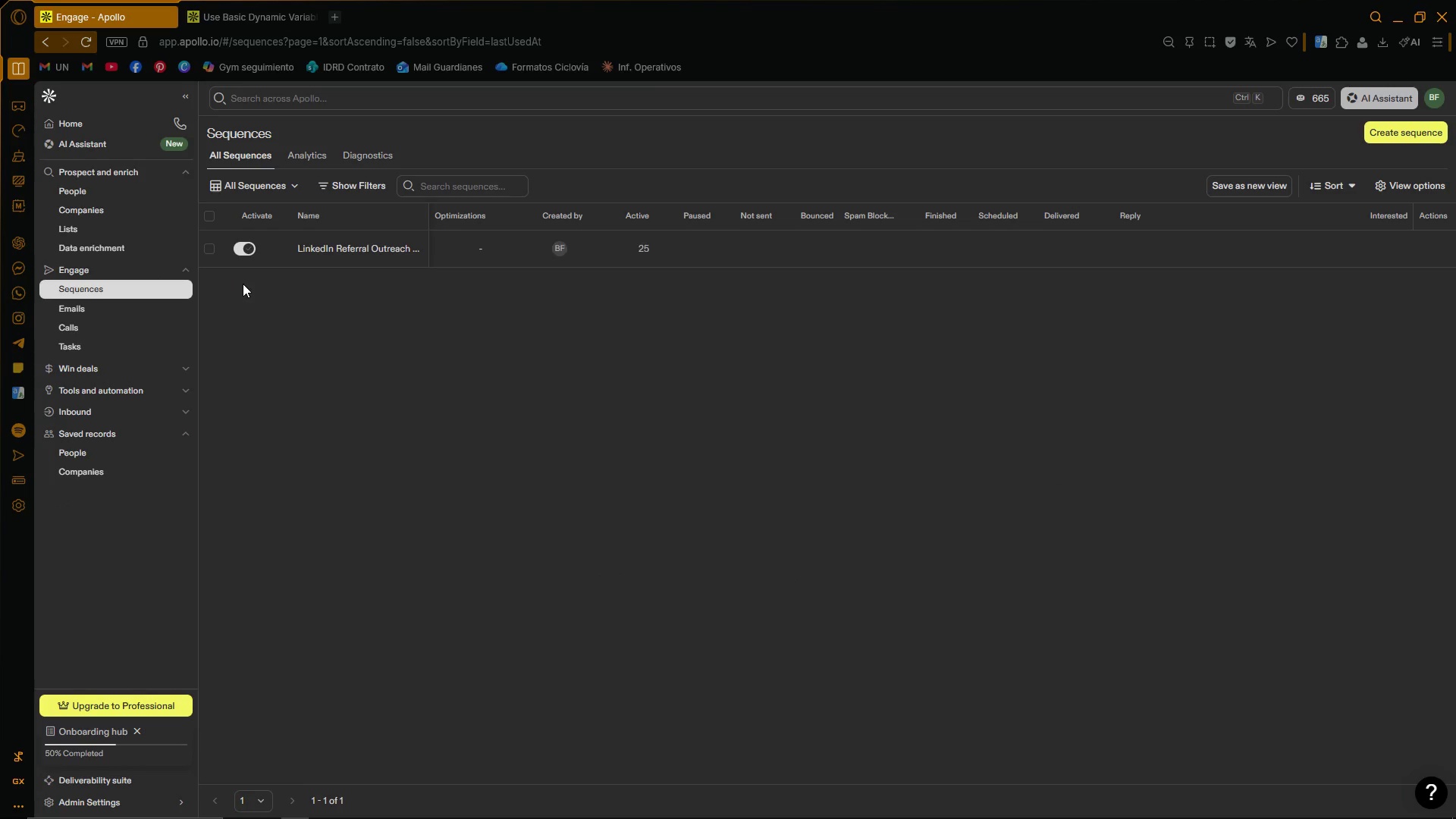 
left_click([165, 604])
 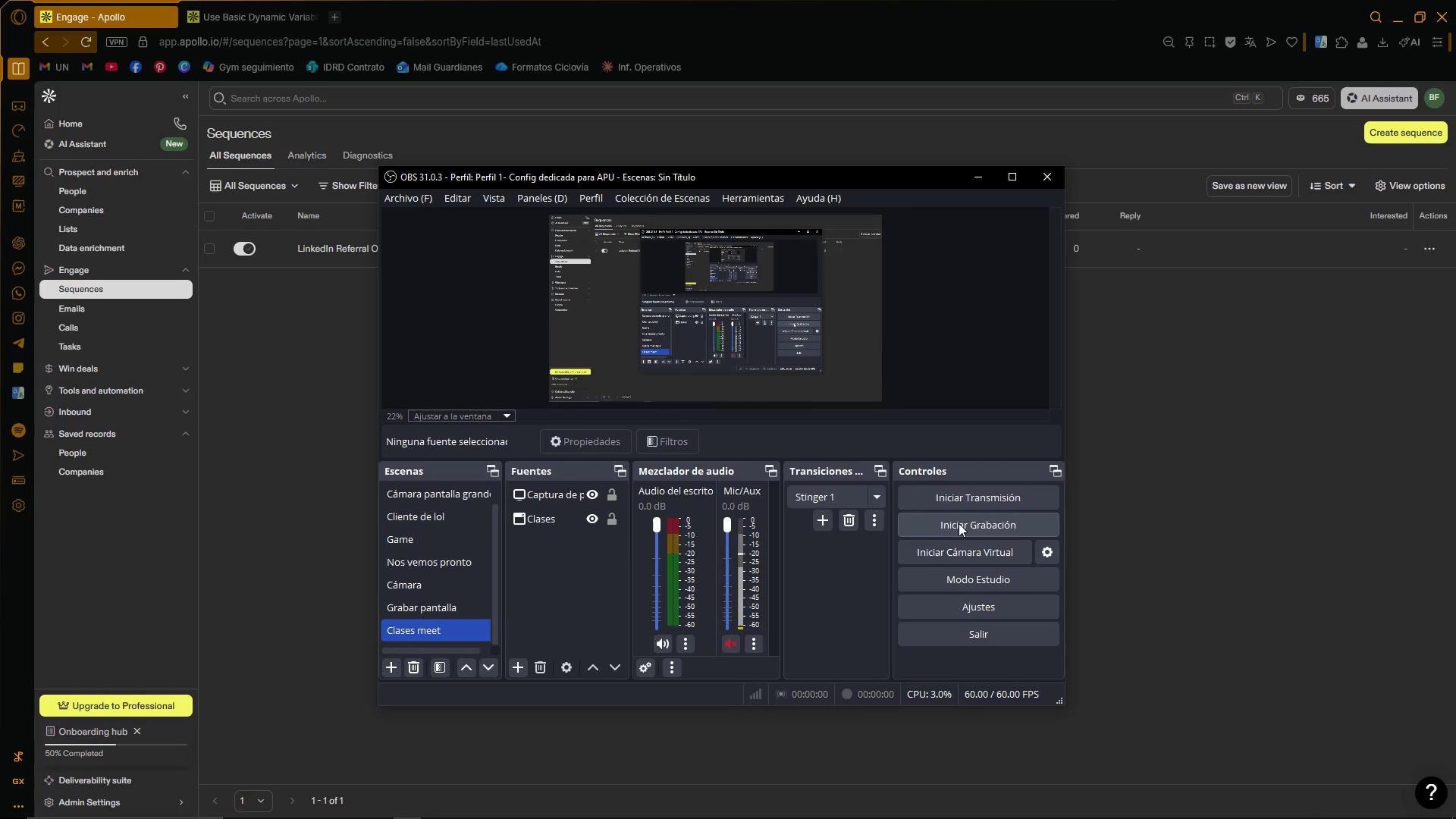 
wait(13.81)
 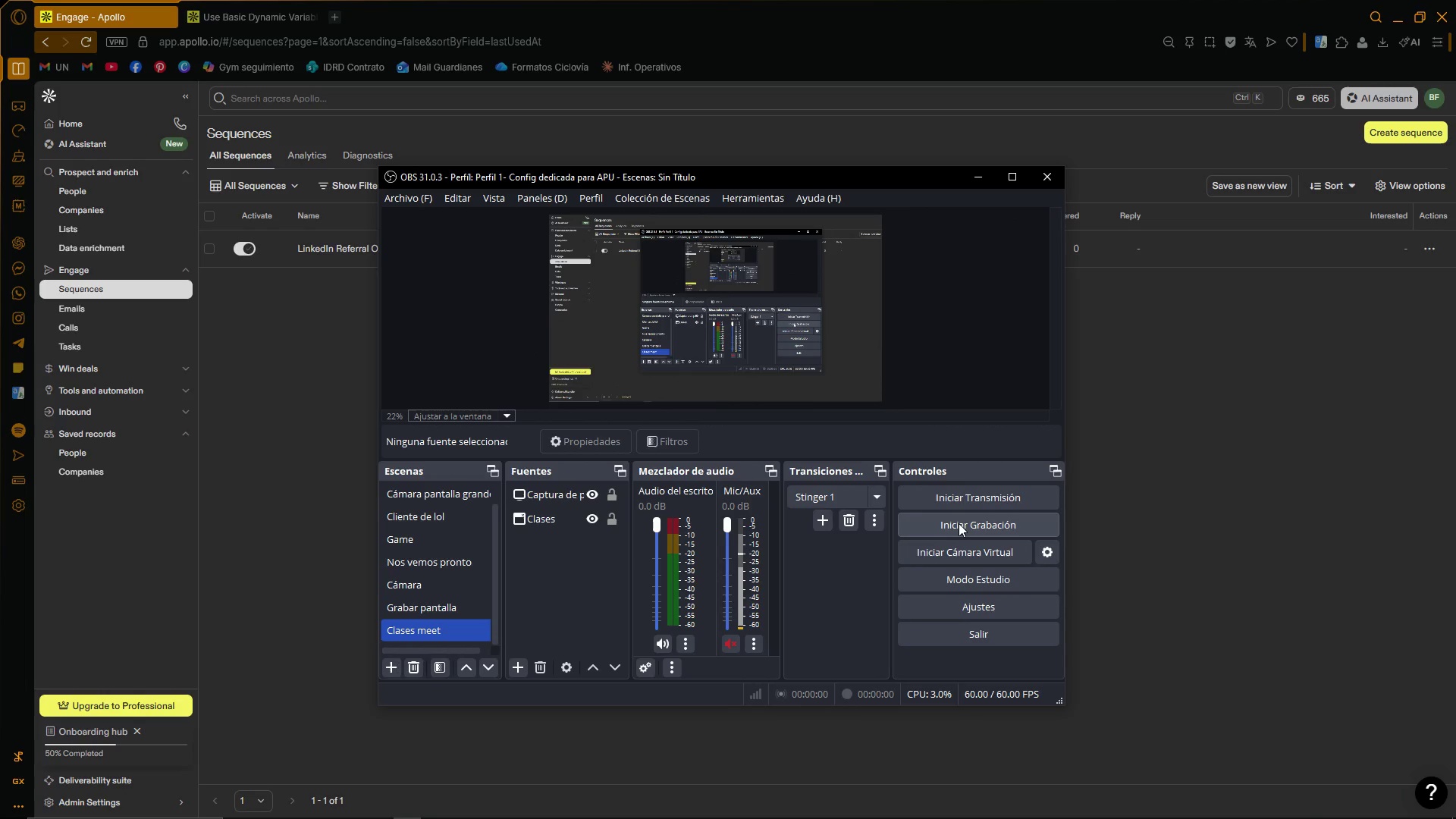 
left_click([382, 245])
 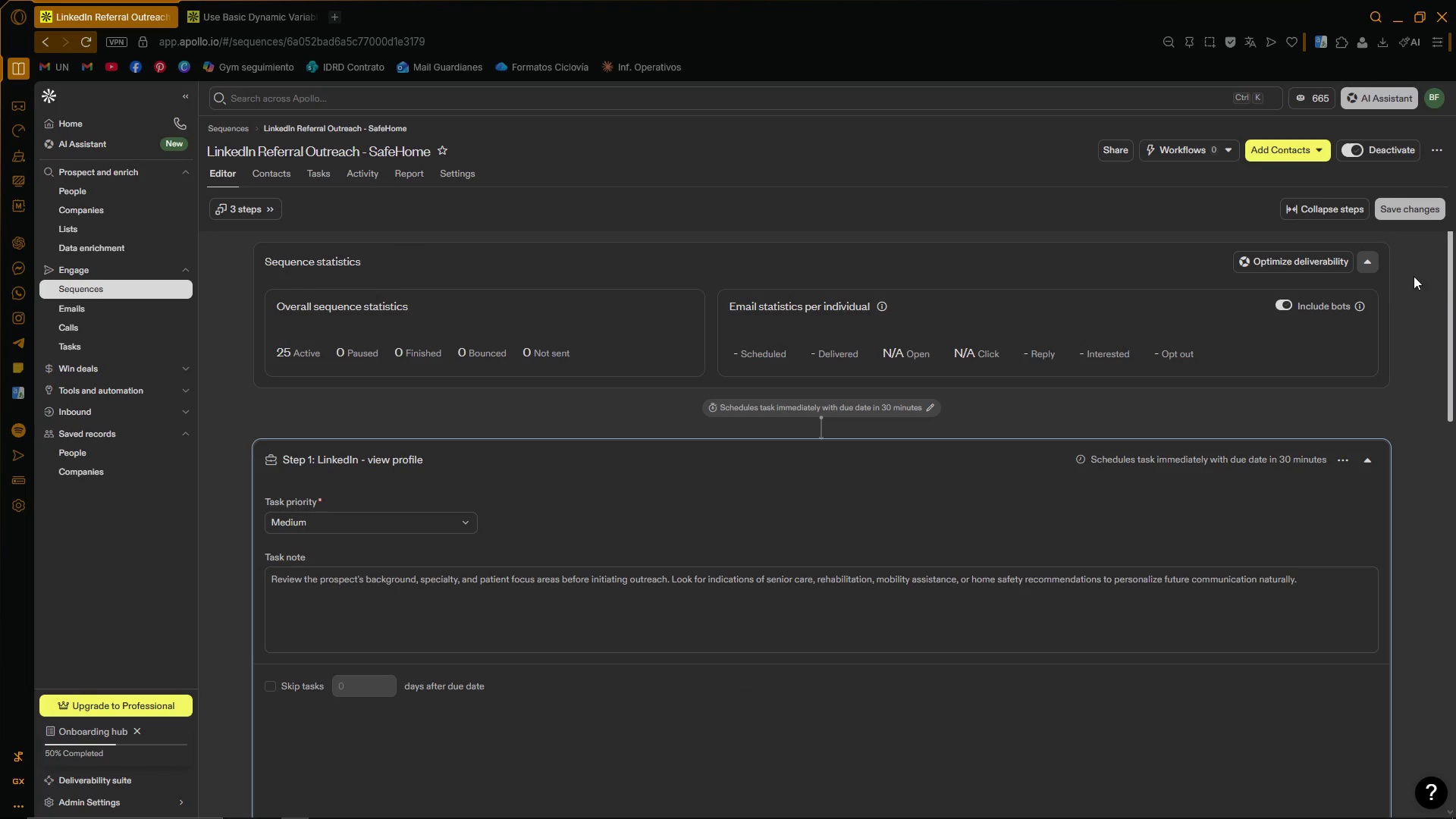 
left_click_drag(start_coordinate=[1450, 278], to_coordinate=[1455, 670])